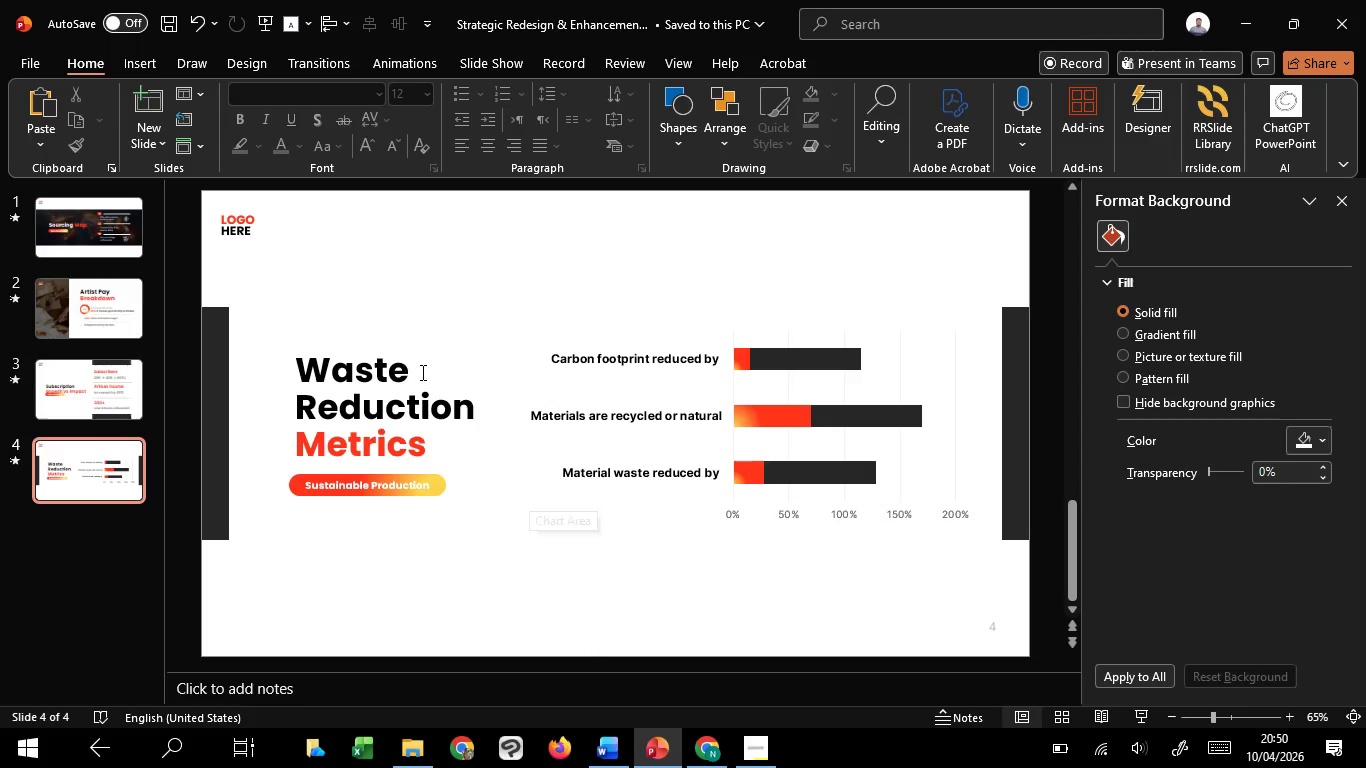 
hold_key(key=ControlLeft, duration=0.72)
scroll: coordinate [421, 377], scroll_direction: down, amount: 1.0
 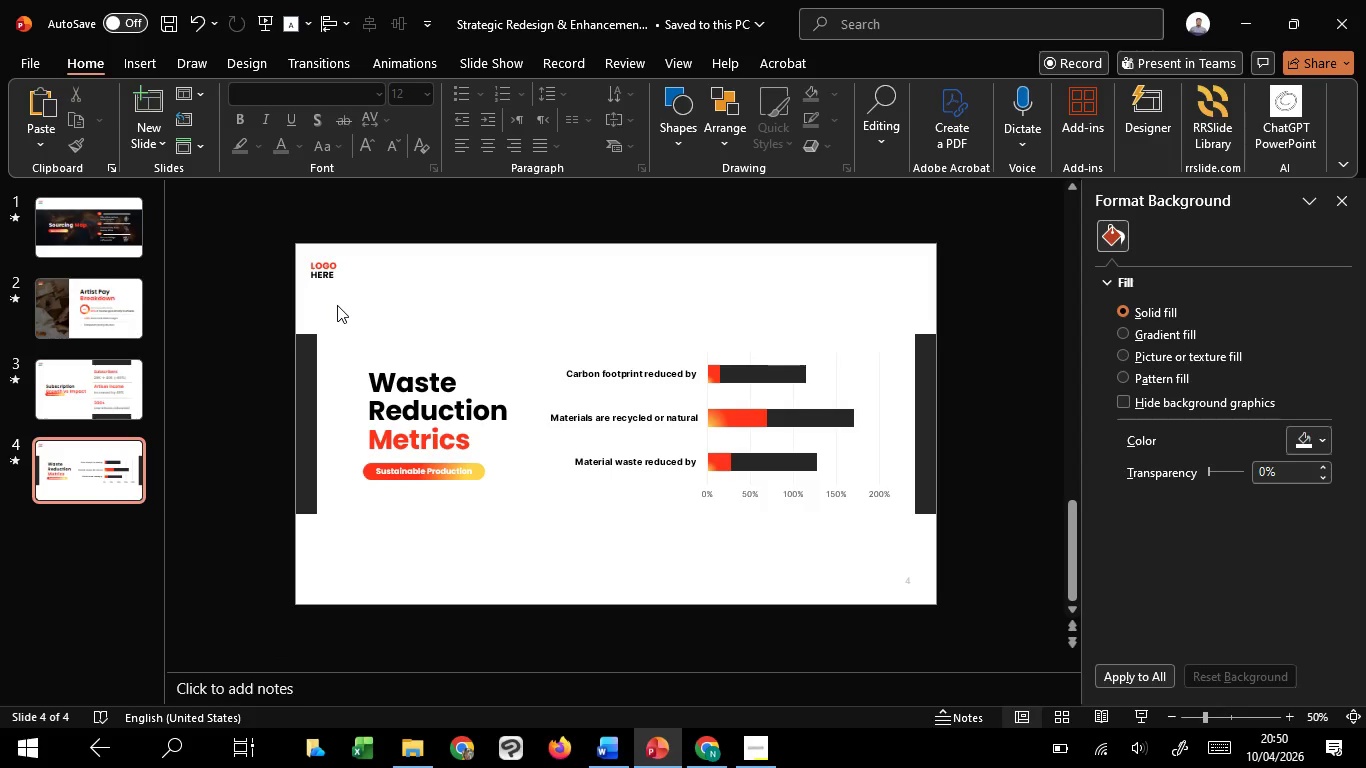 
left_click_drag(start_coordinate=[337, 305], to_coordinate=[532, 567])
 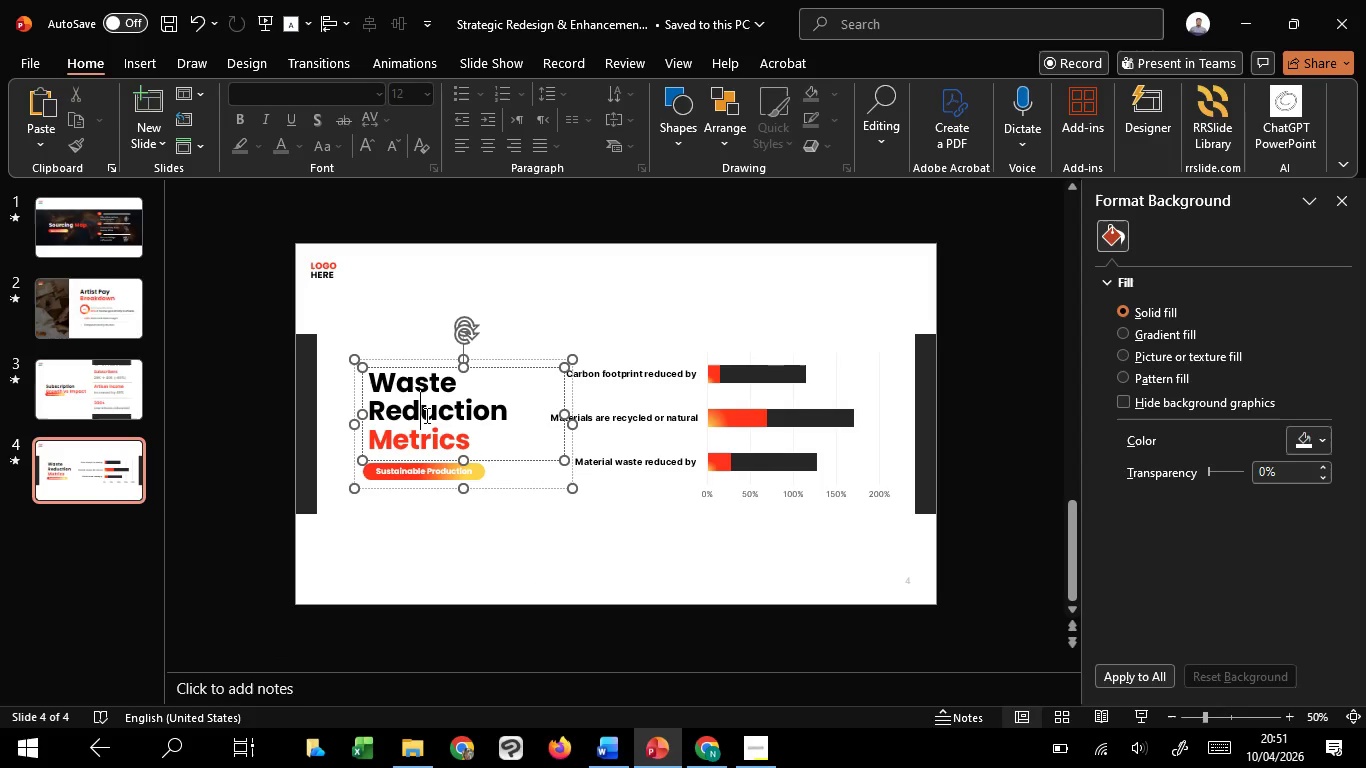 
left_click([425, 415])
 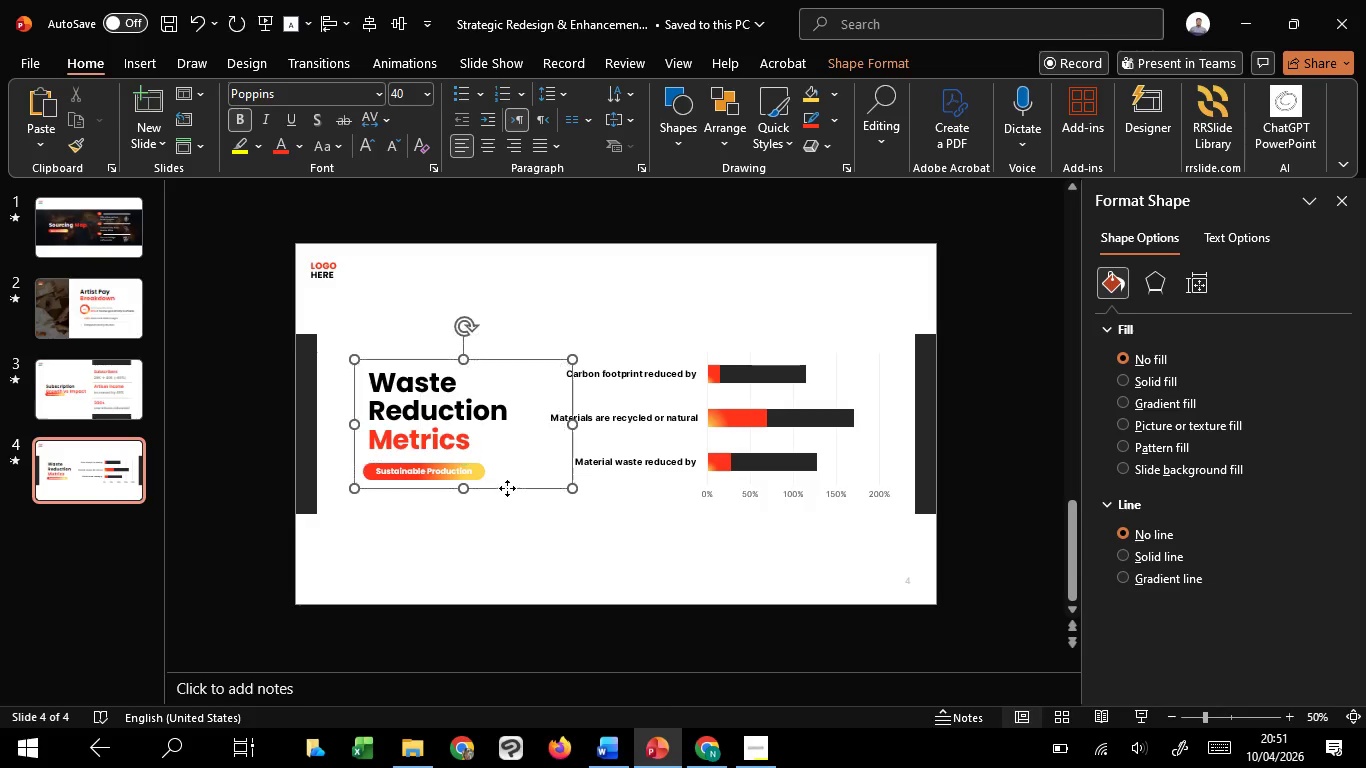 
hold_key(key=ShiftLeft, duration=1.14)
left_click([652, 488])
 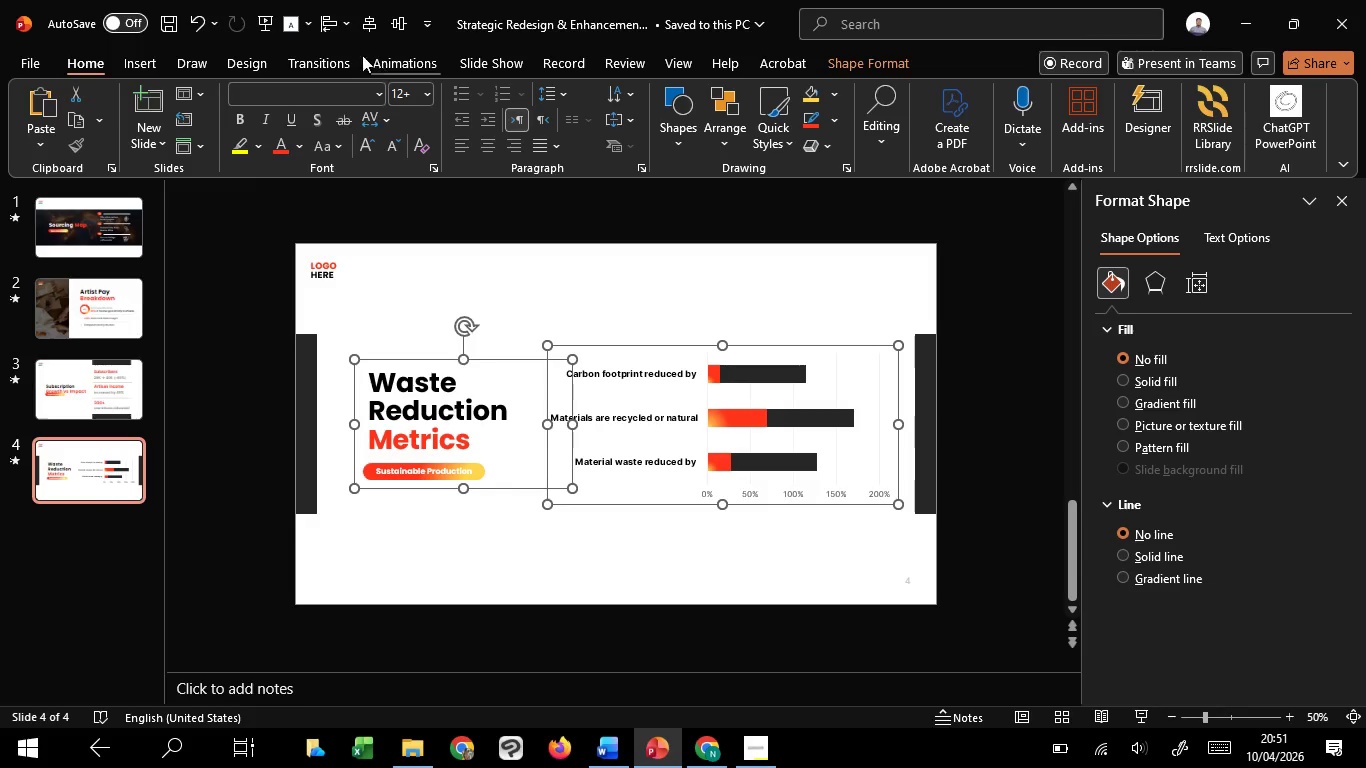 
left_click([343, 54])
 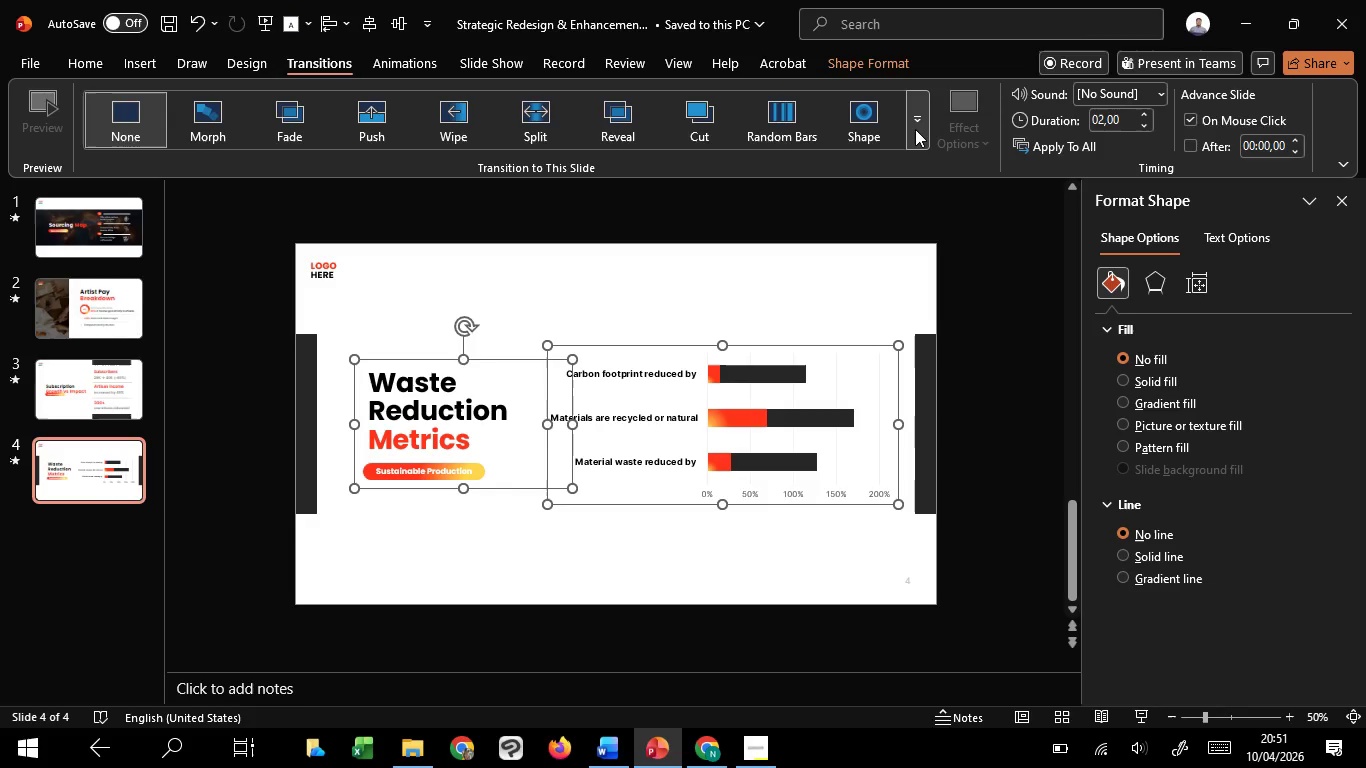 
left_click([914, 129])
 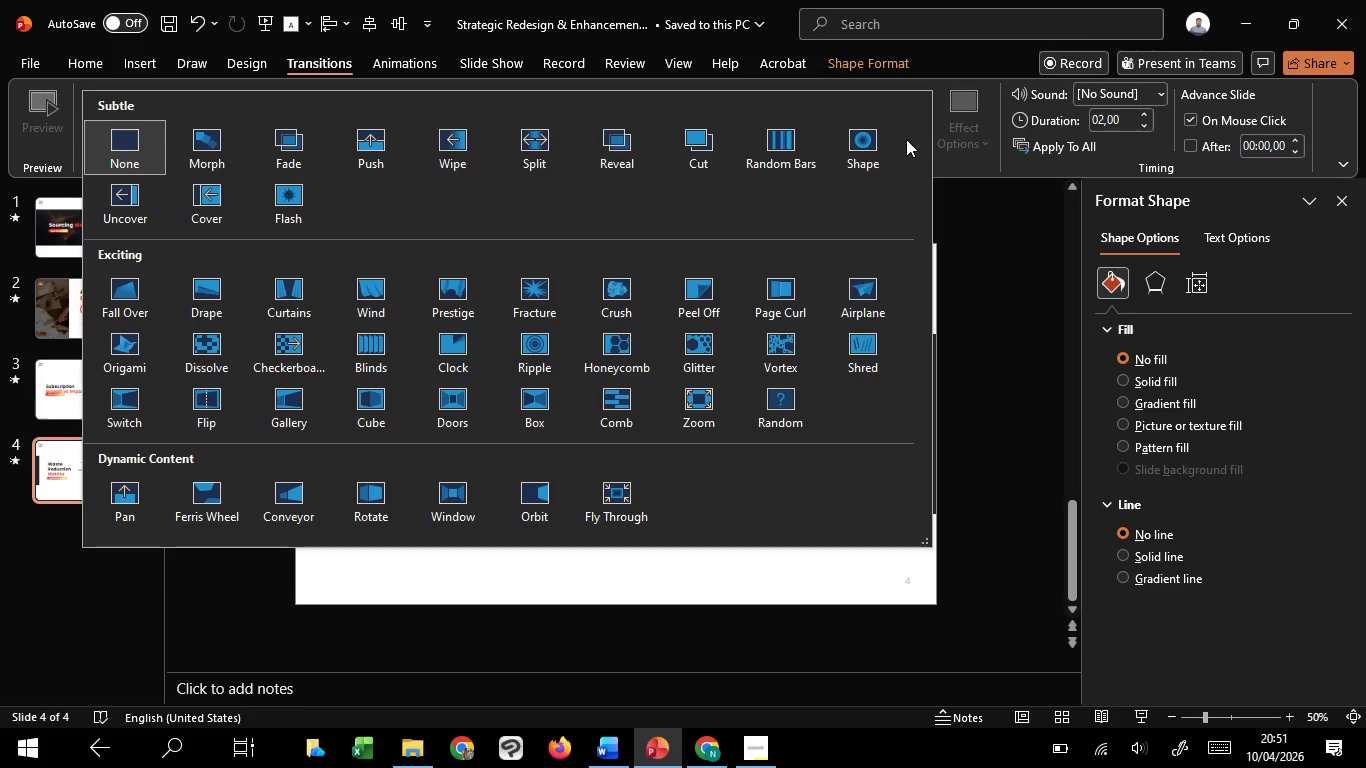 
mouse_move([875, 169])